 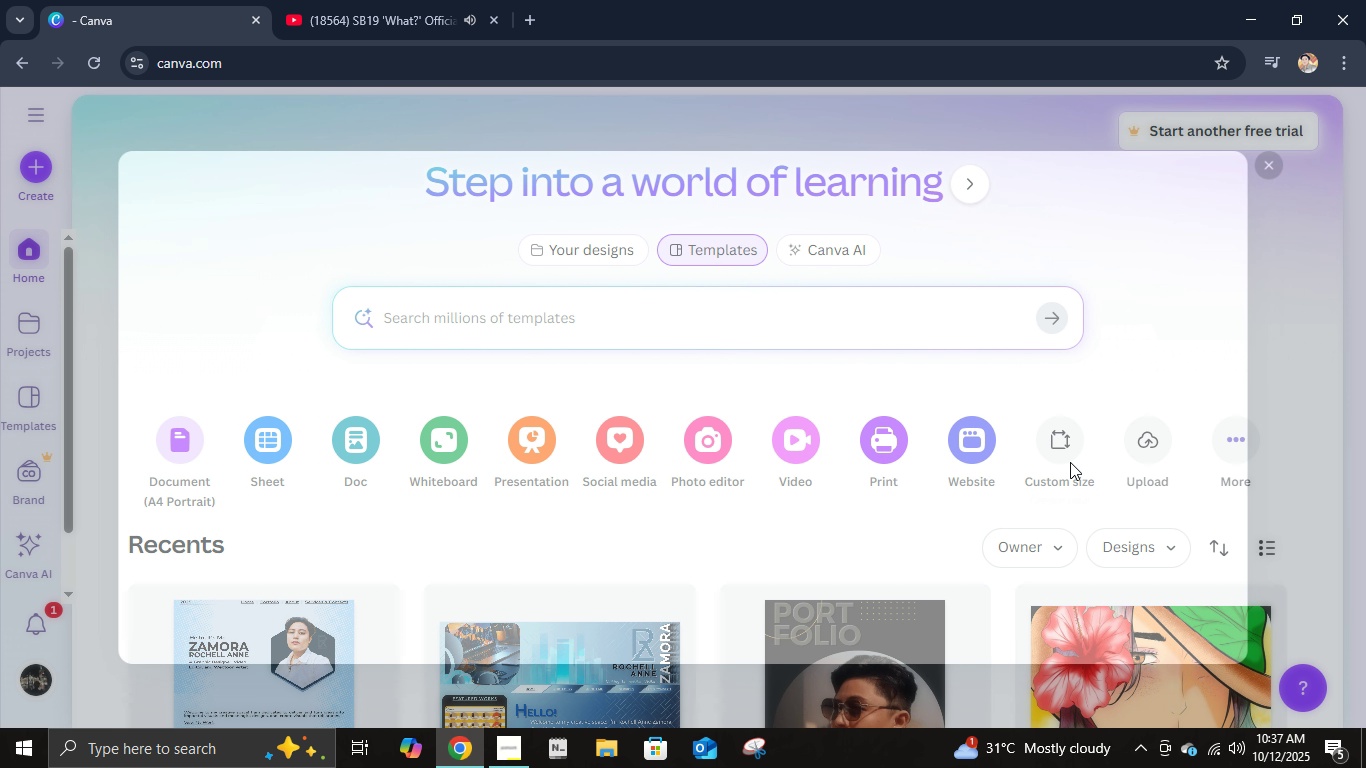 
mouse_move([540, 393])
 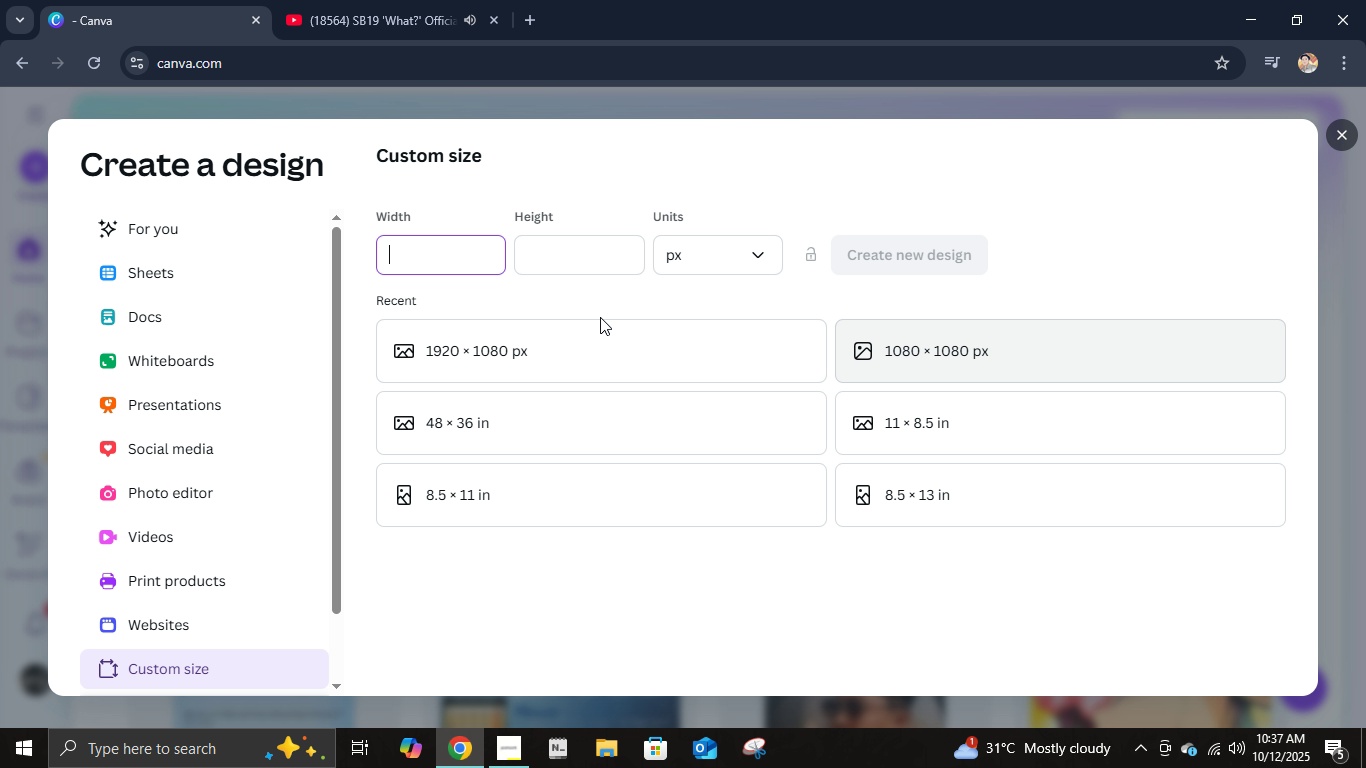 
key(Numpad1)
 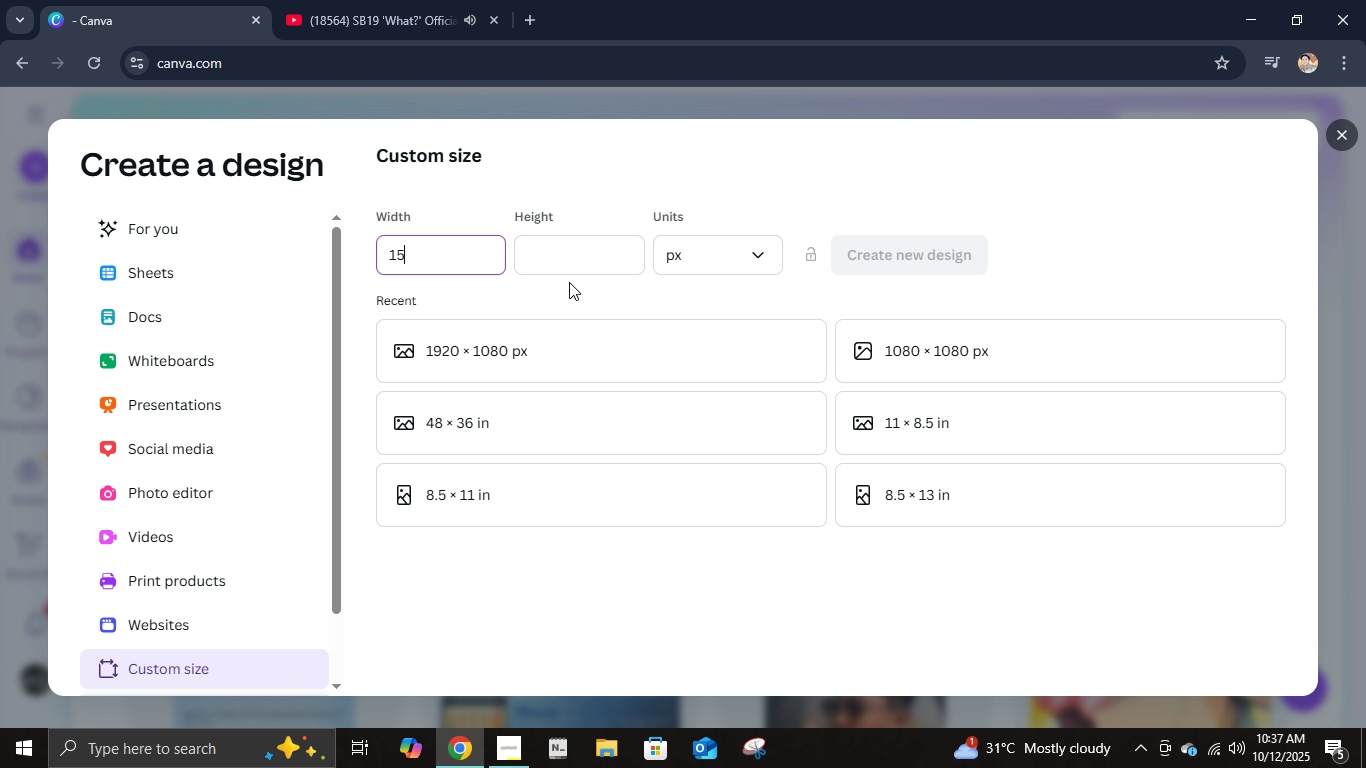 
key(Numpad5)
 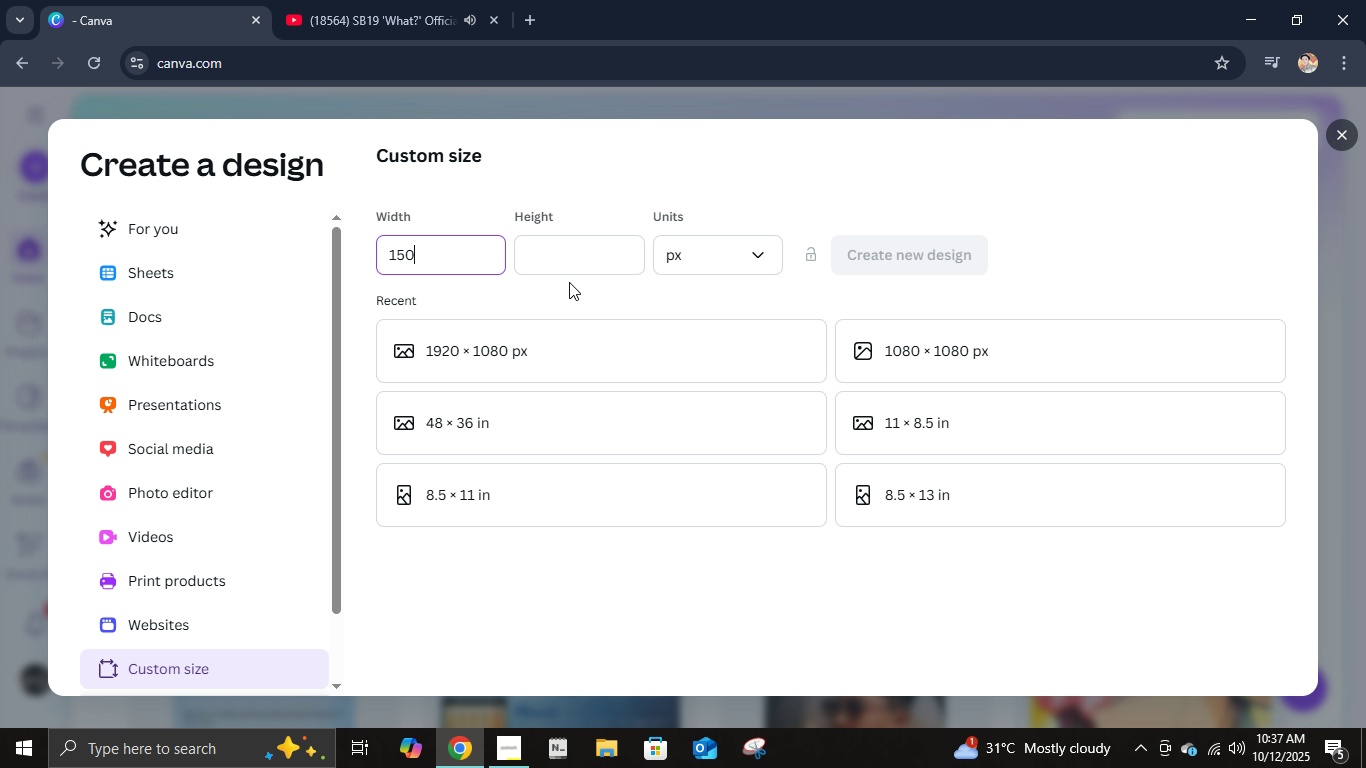 
key(Numpad0)
 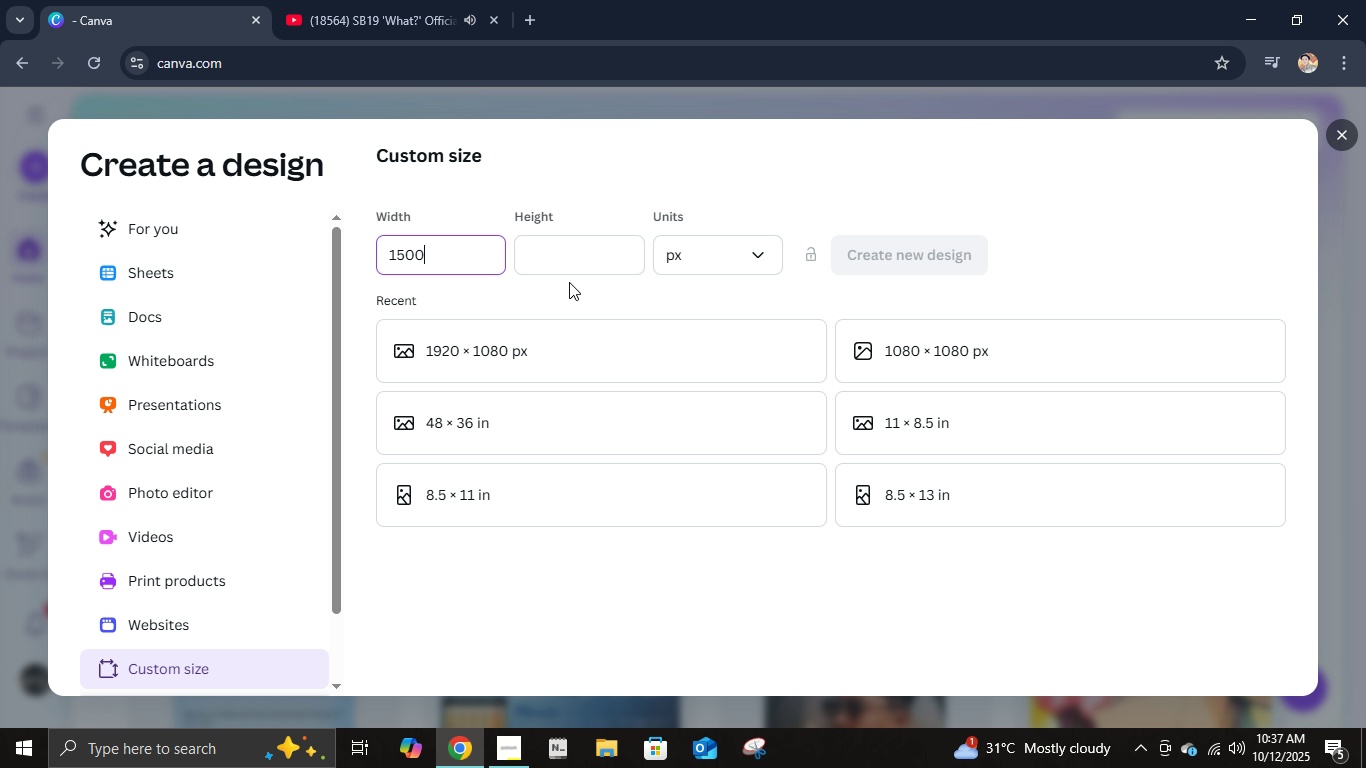 
key(Numpad0)
 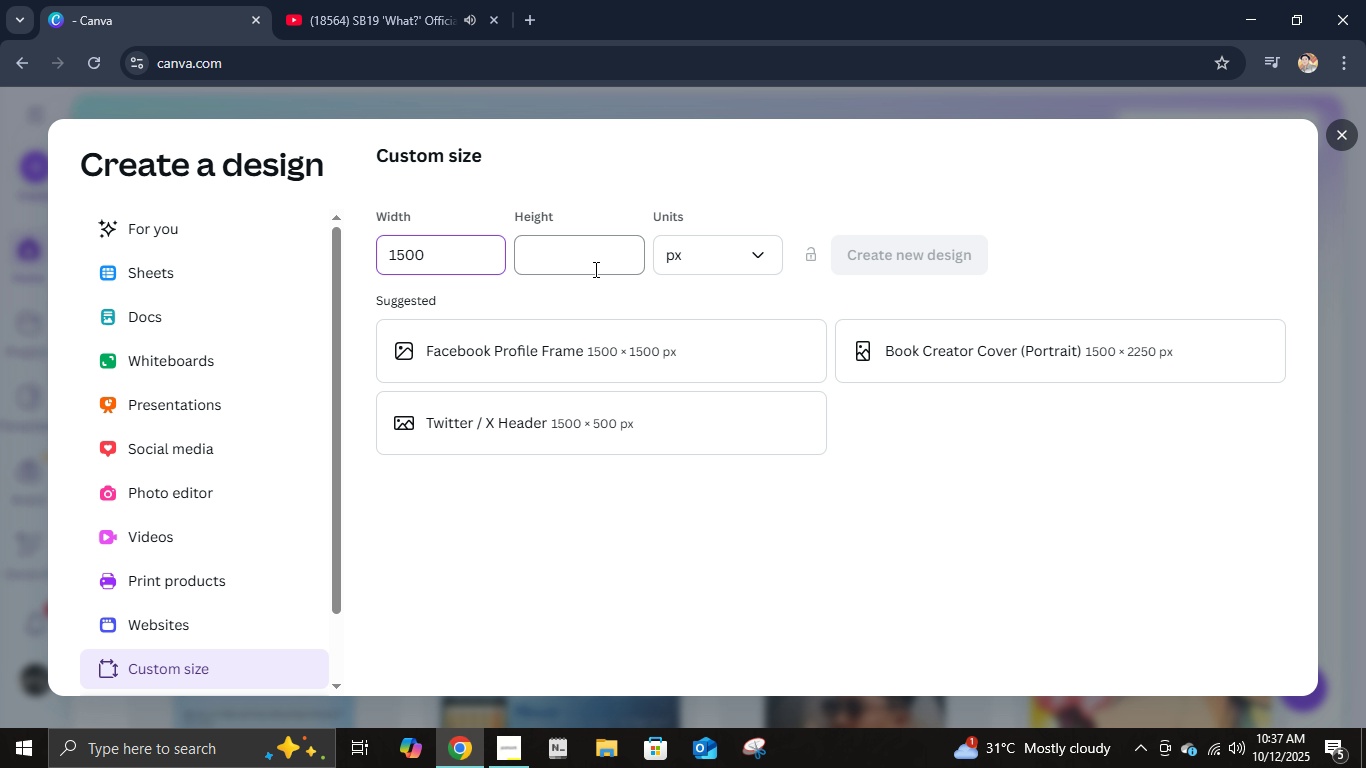 
left_click([593, 263])
 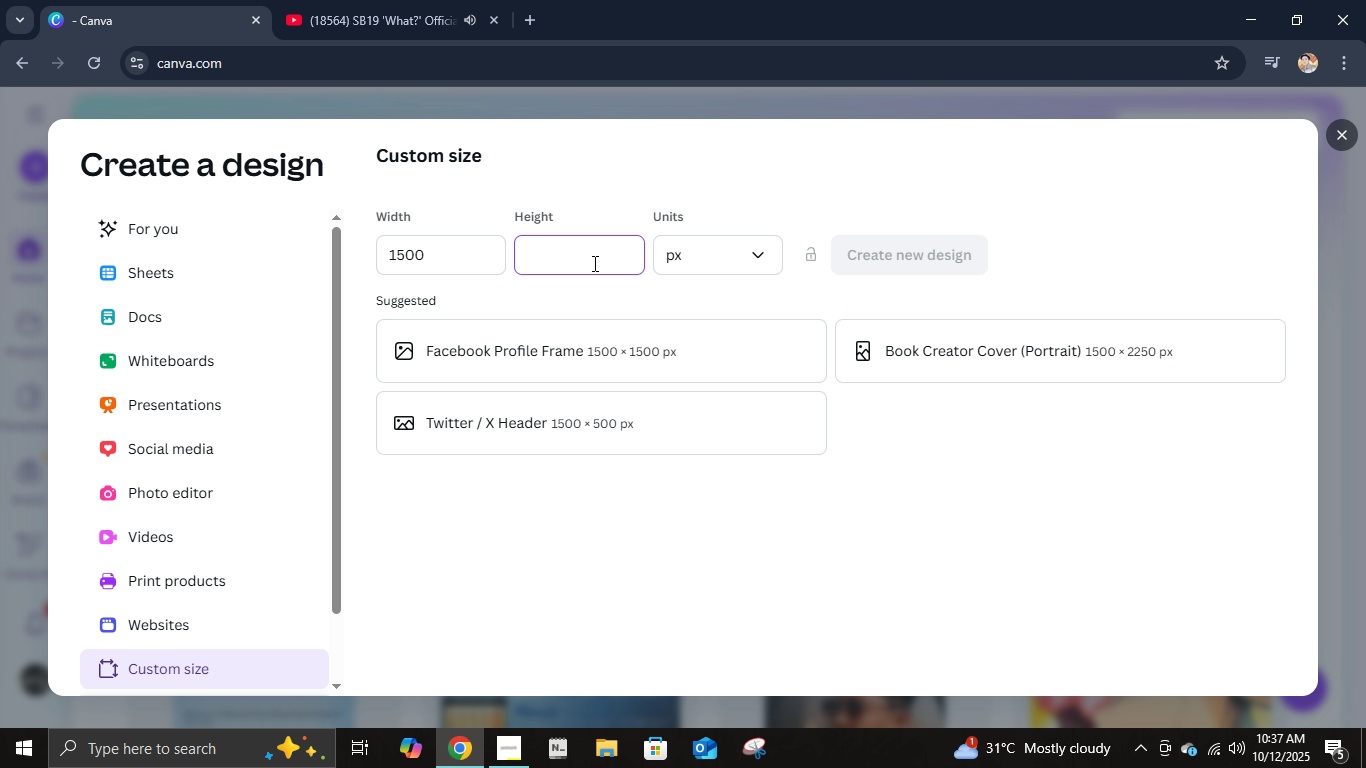 
key(Numpad1)
 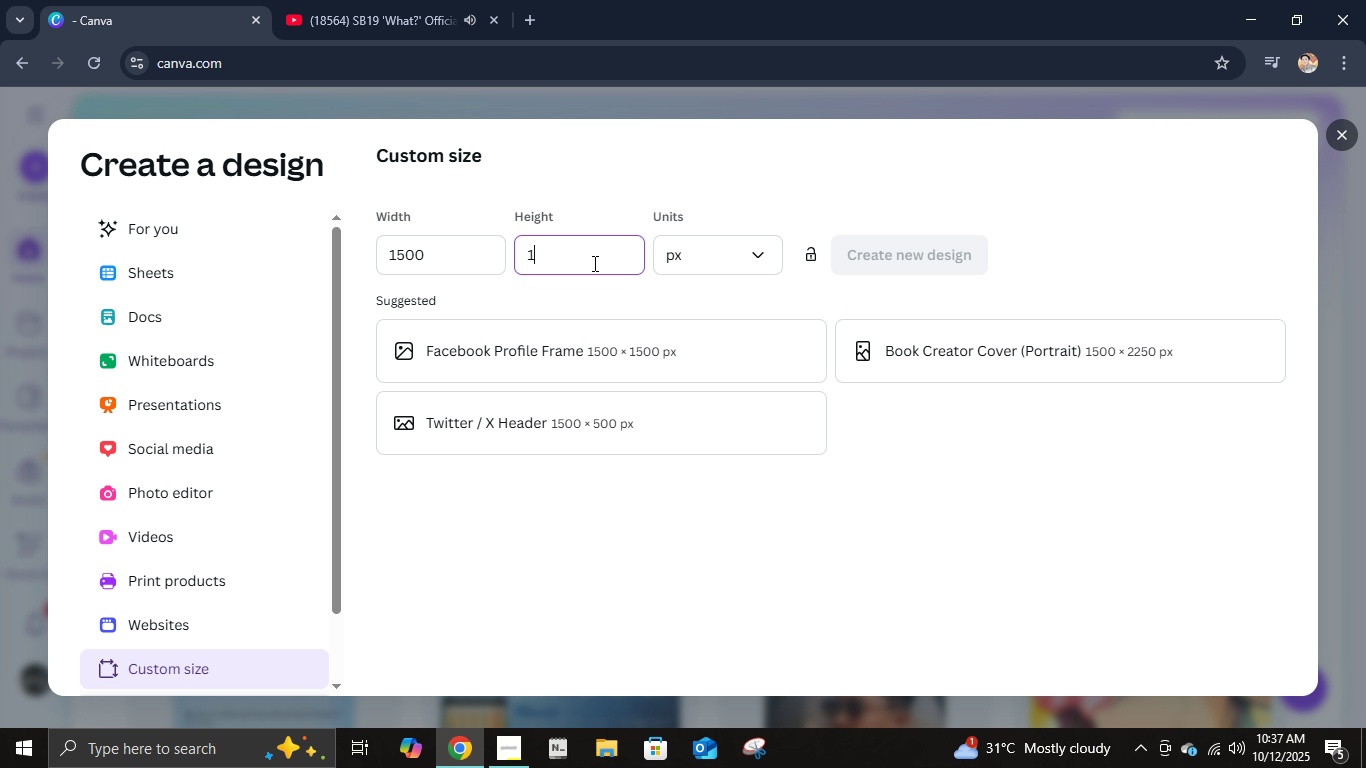 
key(Numpad5)
 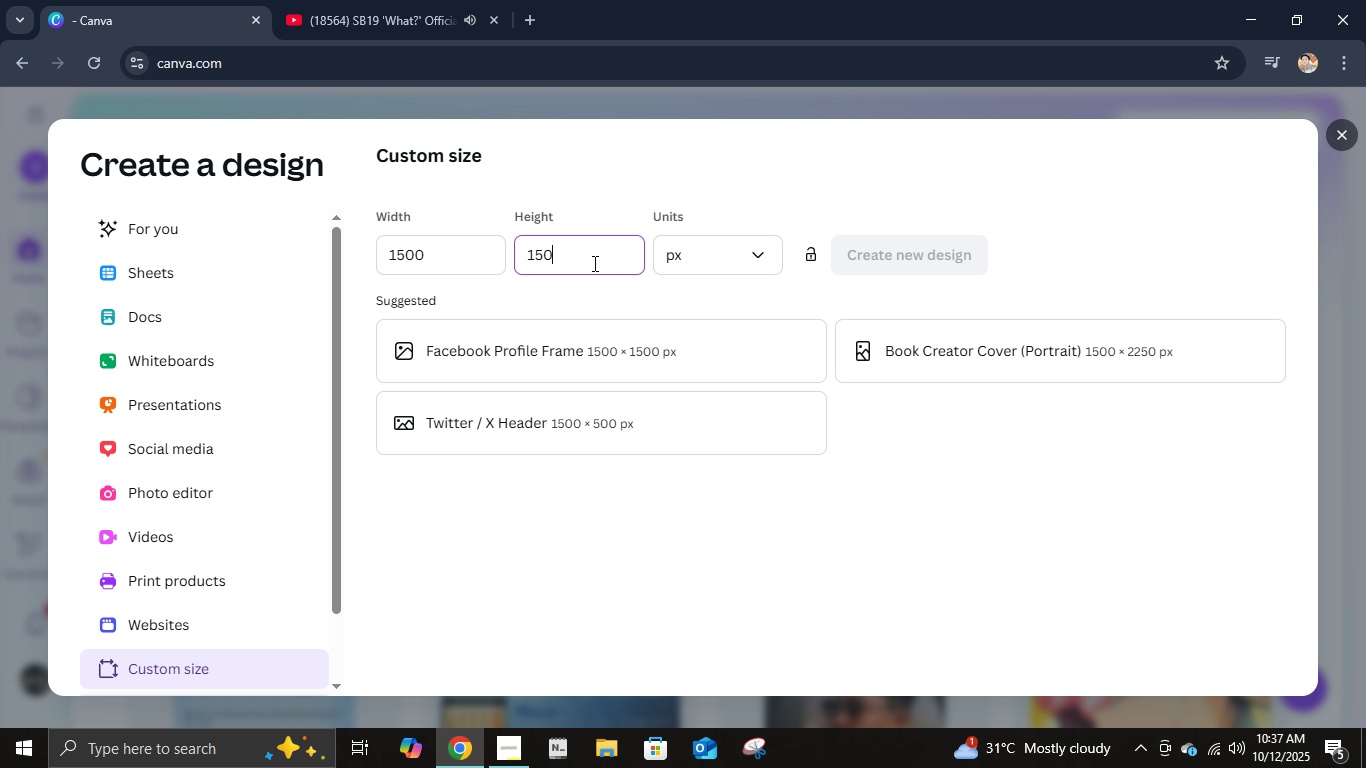 
key(Numpad0)
 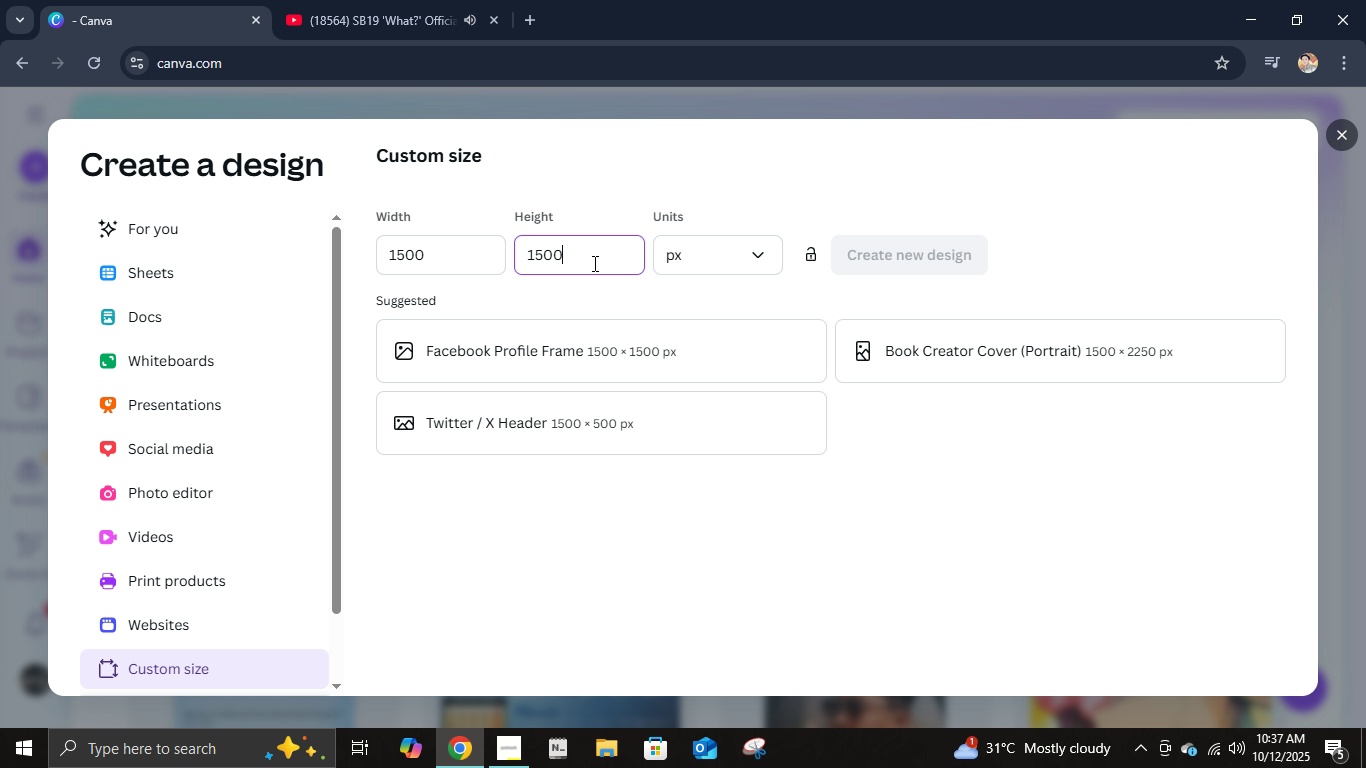 
key(Numpad0)
 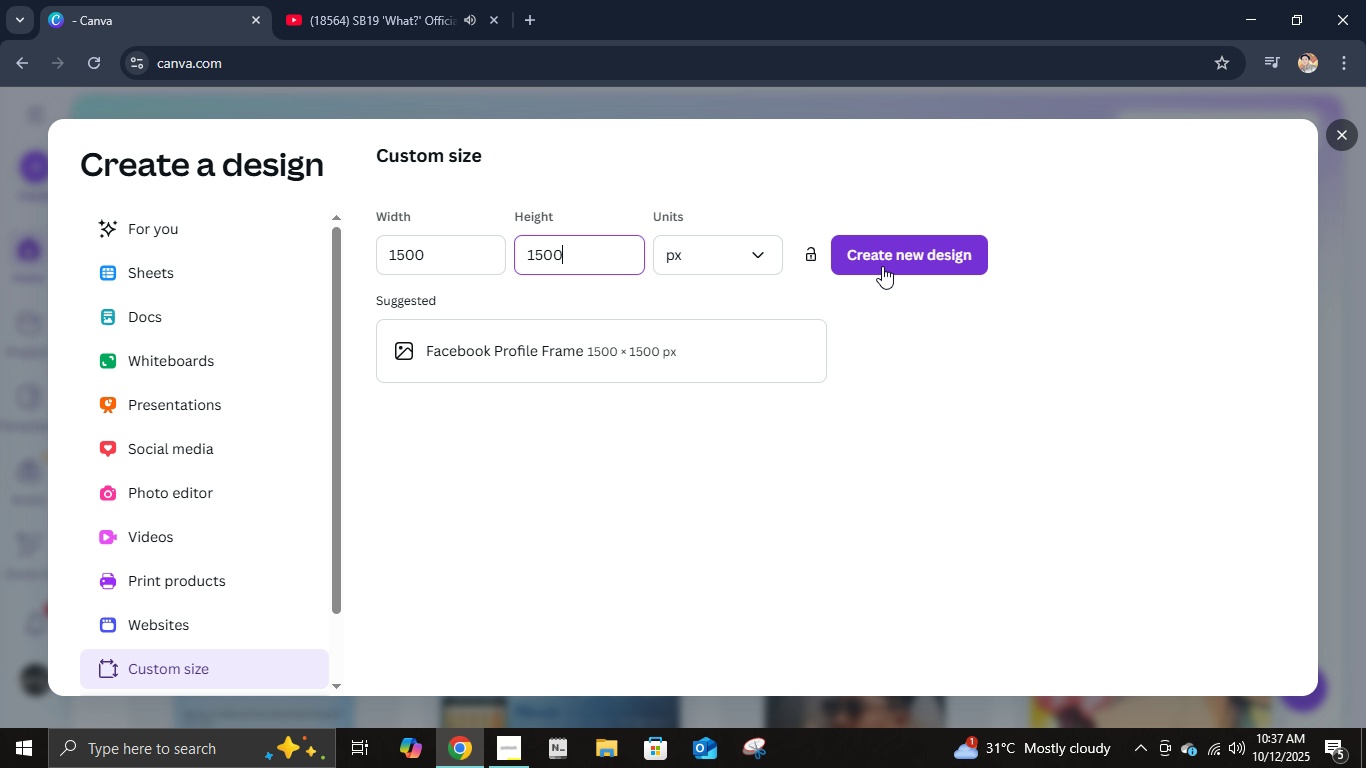 
left_click([883, 265])
 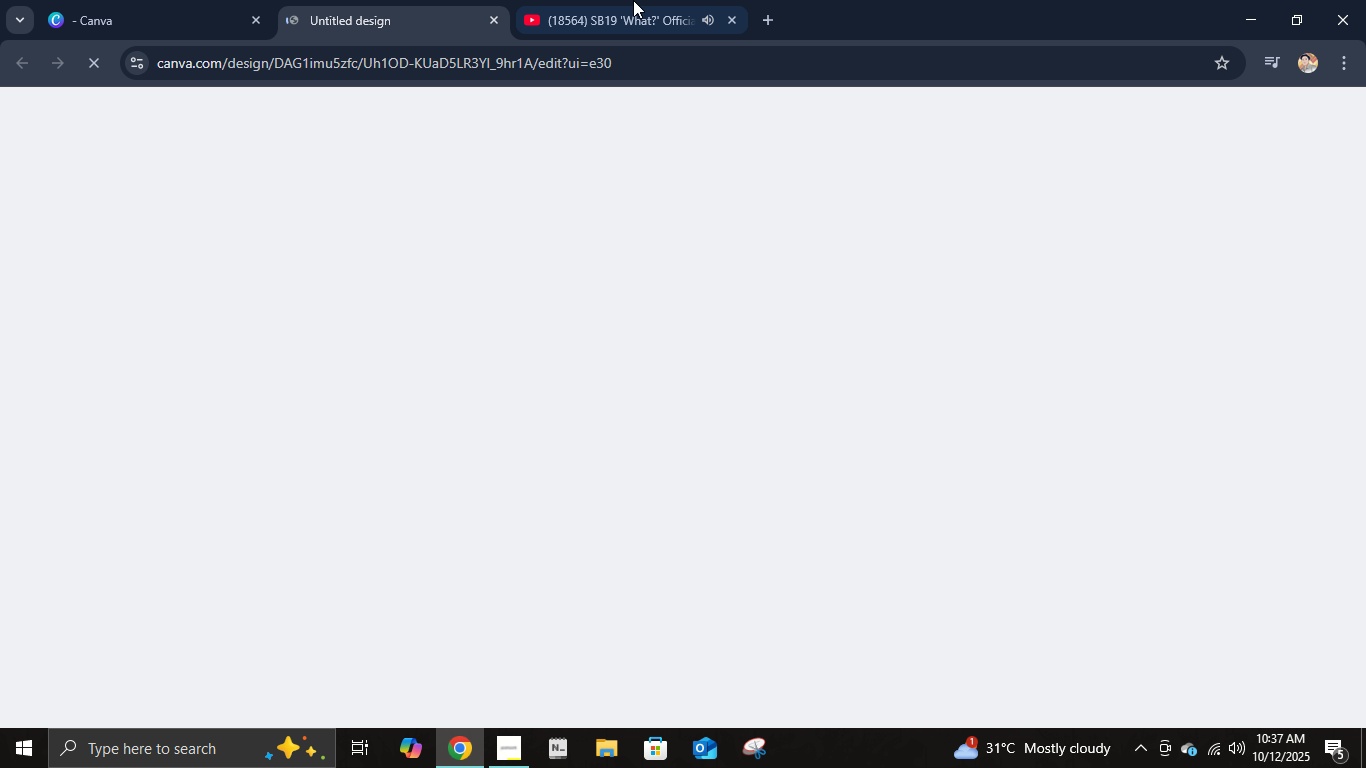 
left_click([633, 0])
 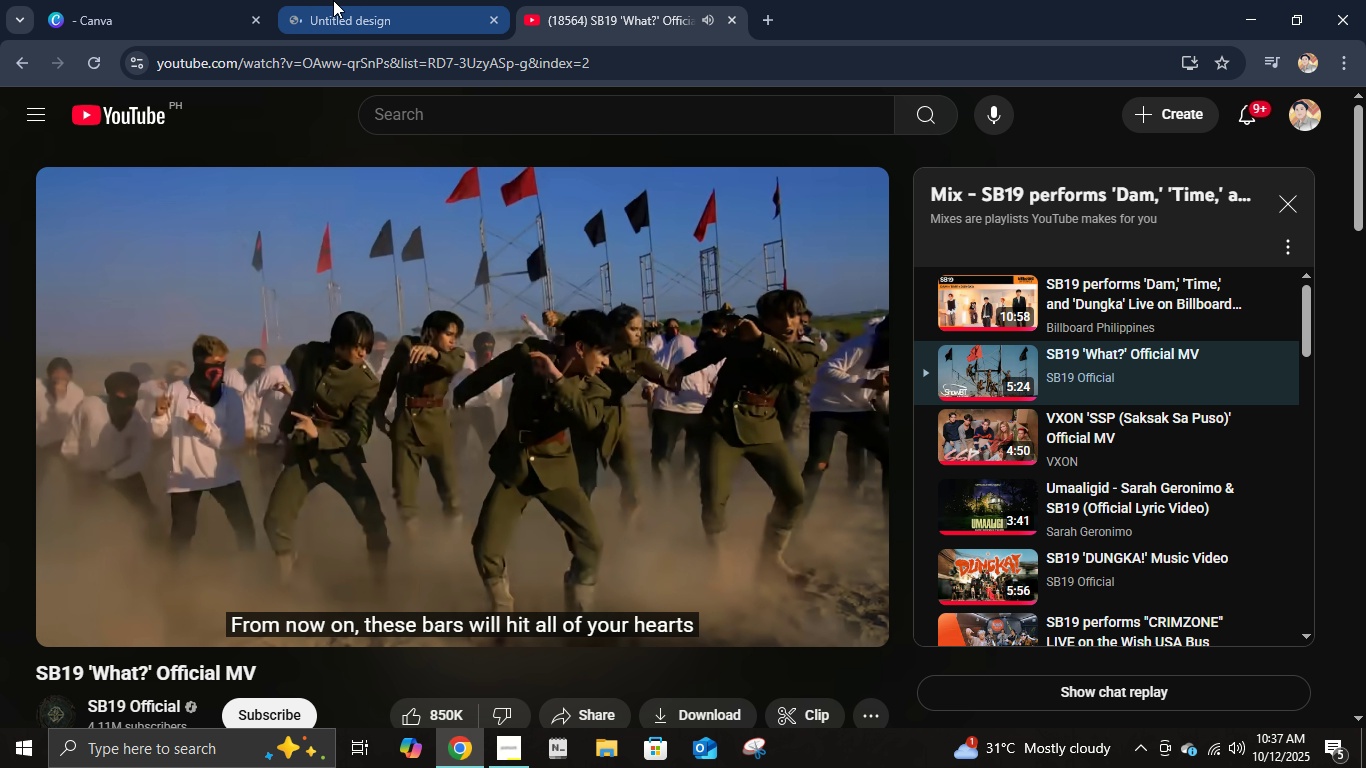 
left_click([333, 0])
 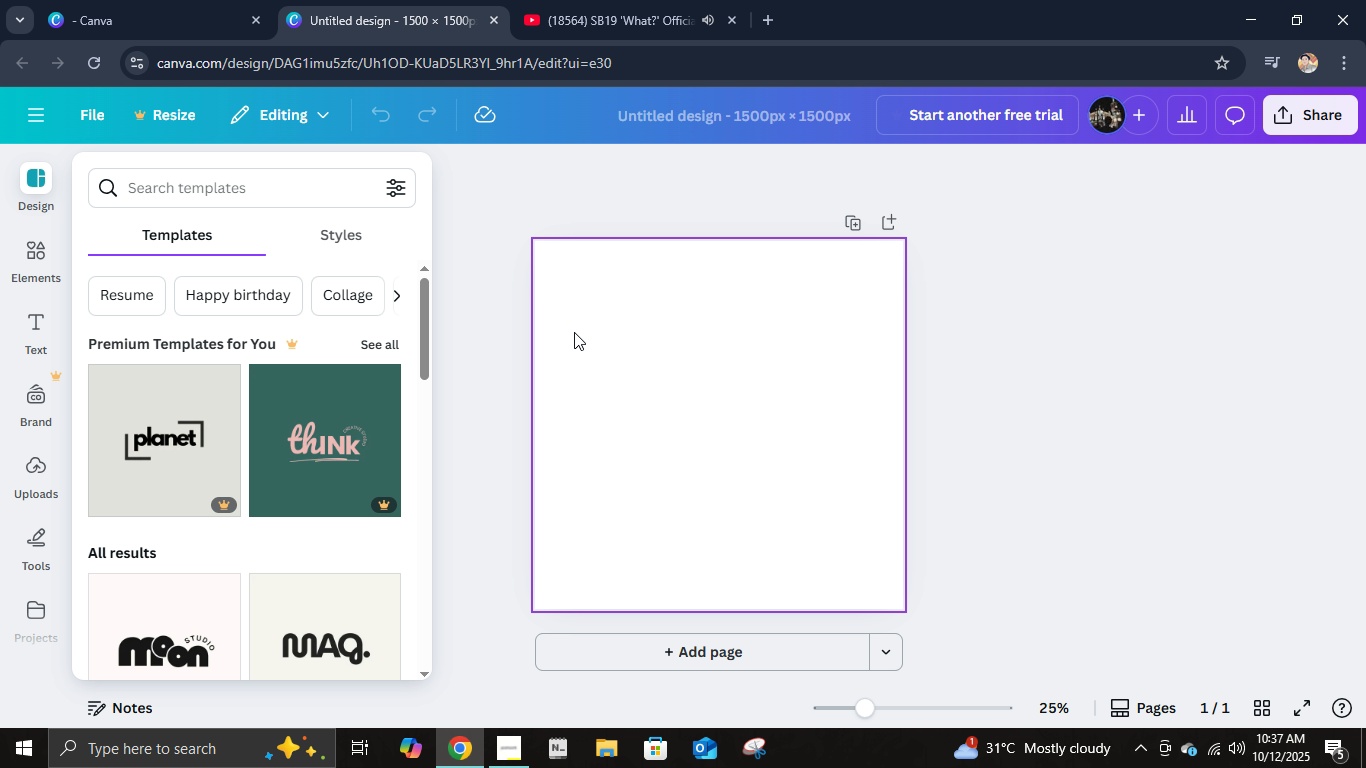 
wait(10.29)
 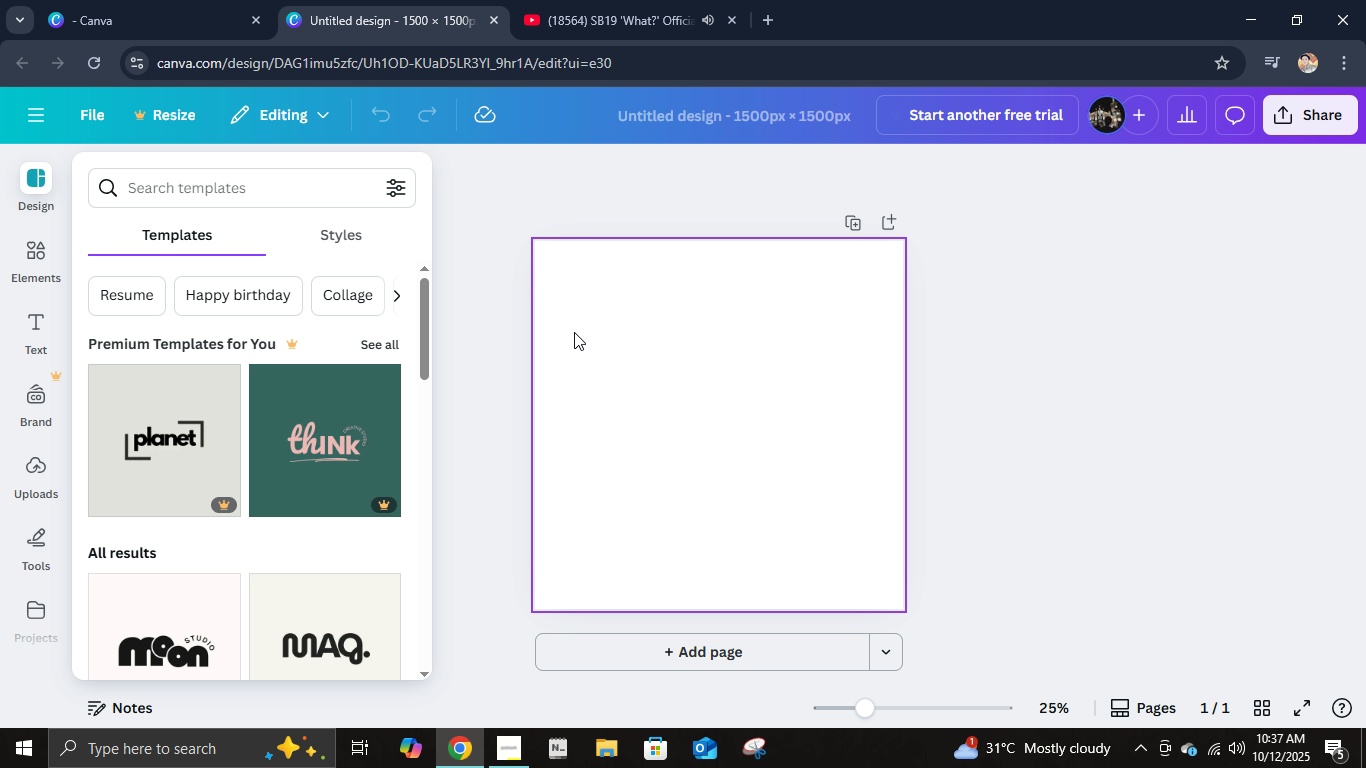 
left_click([514, 752])